 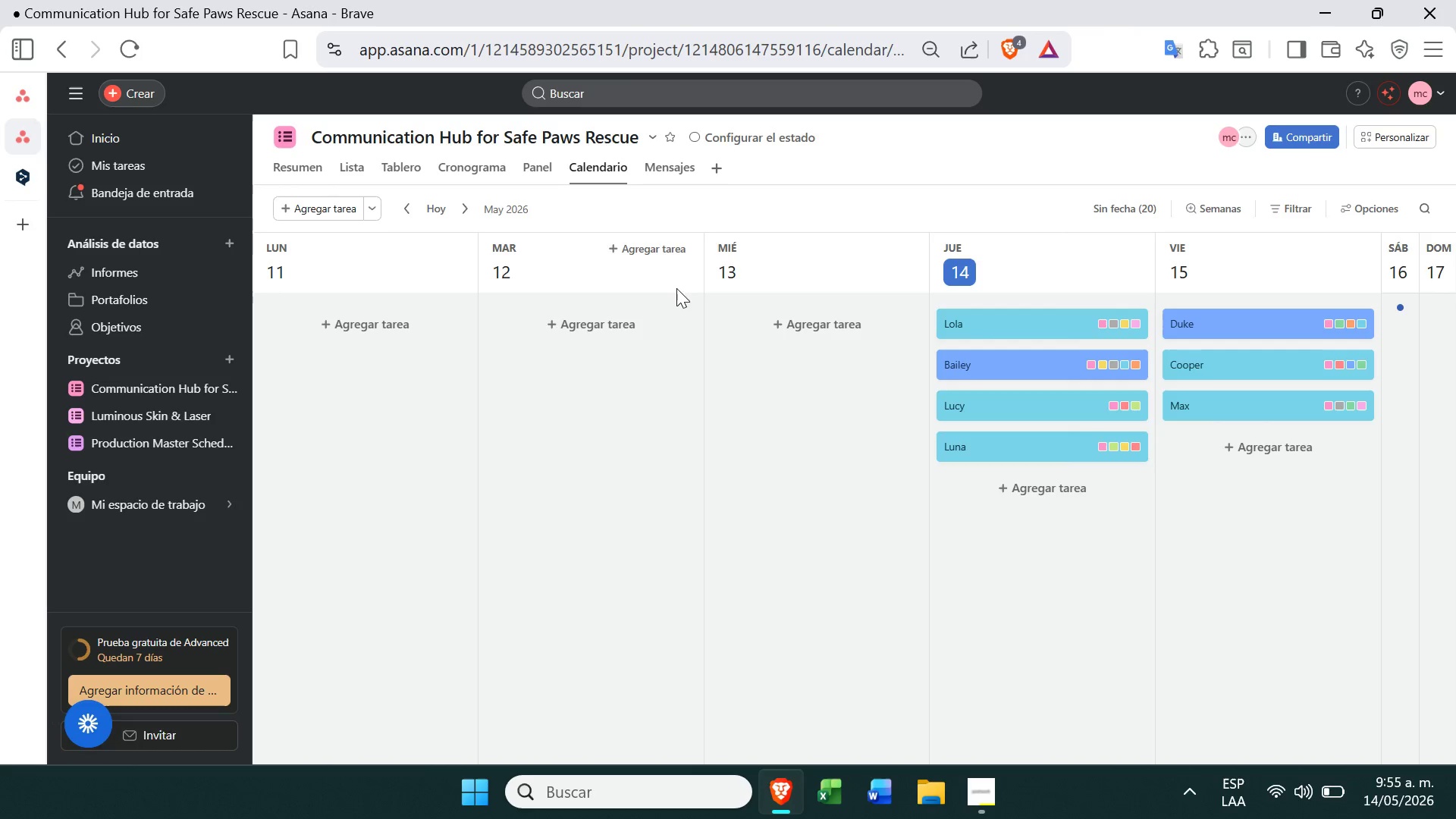 
left_click([1313, 207])
 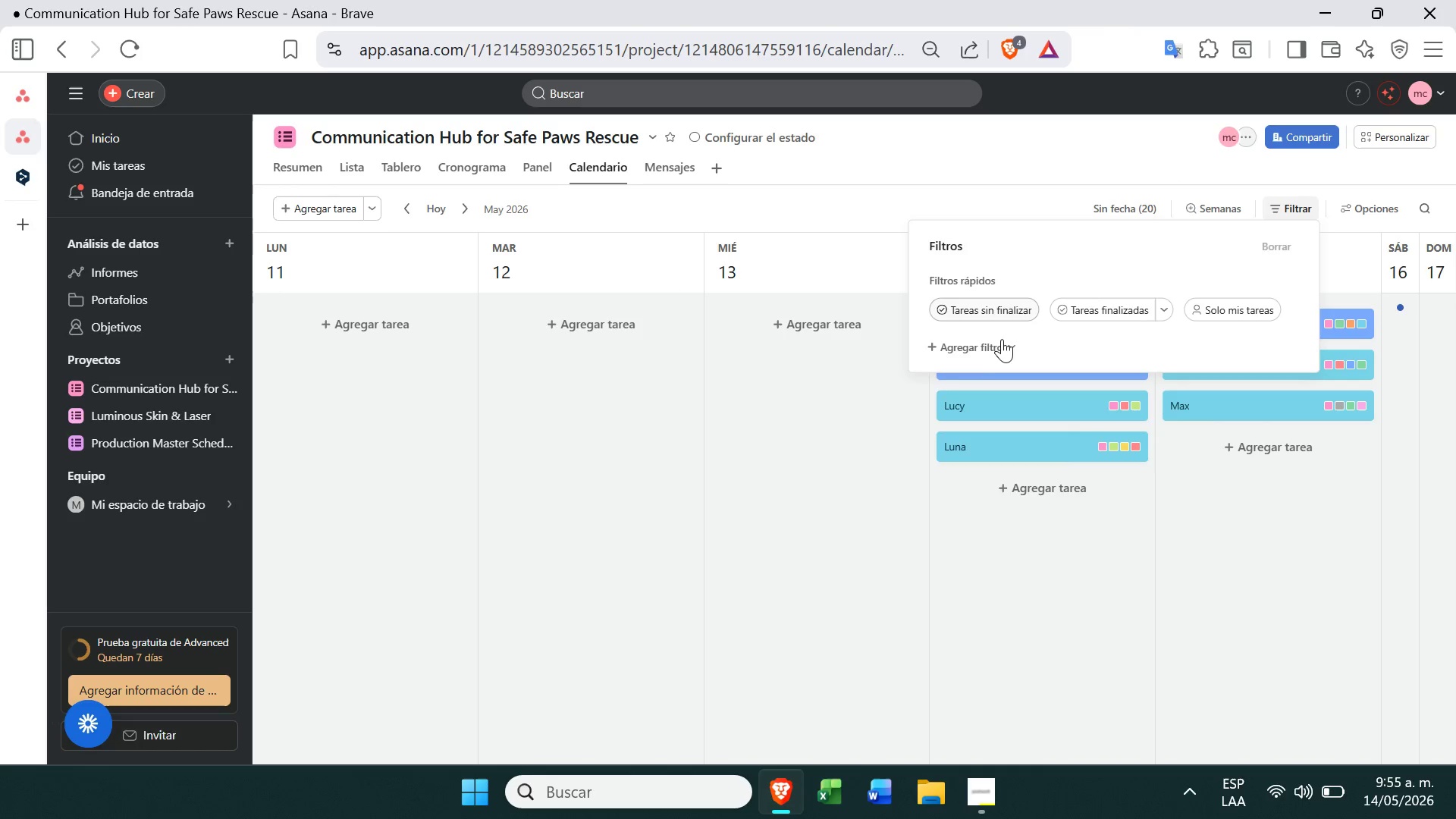 
left_click([999, 338])
 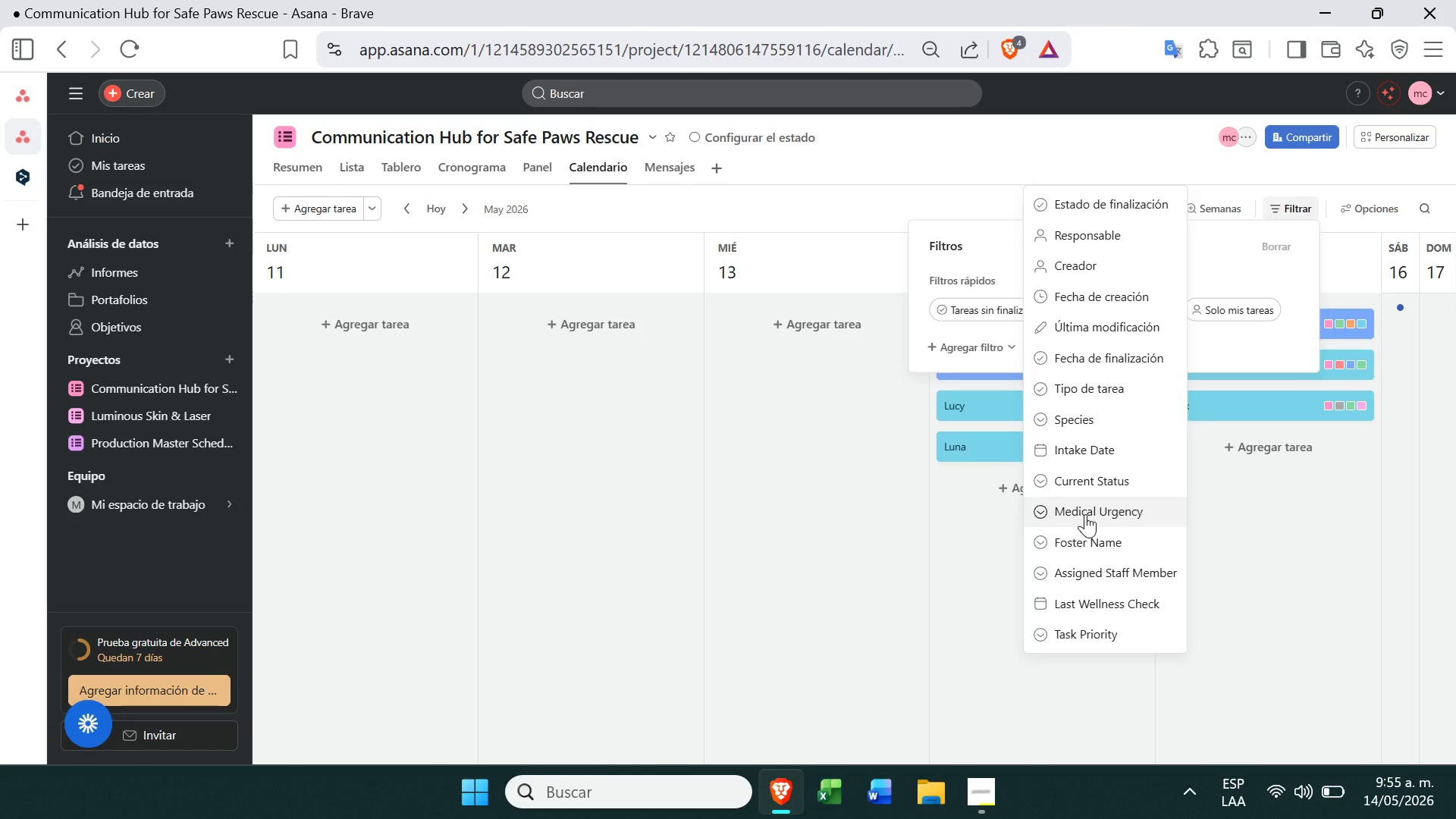 
left_click([1085, 514])
 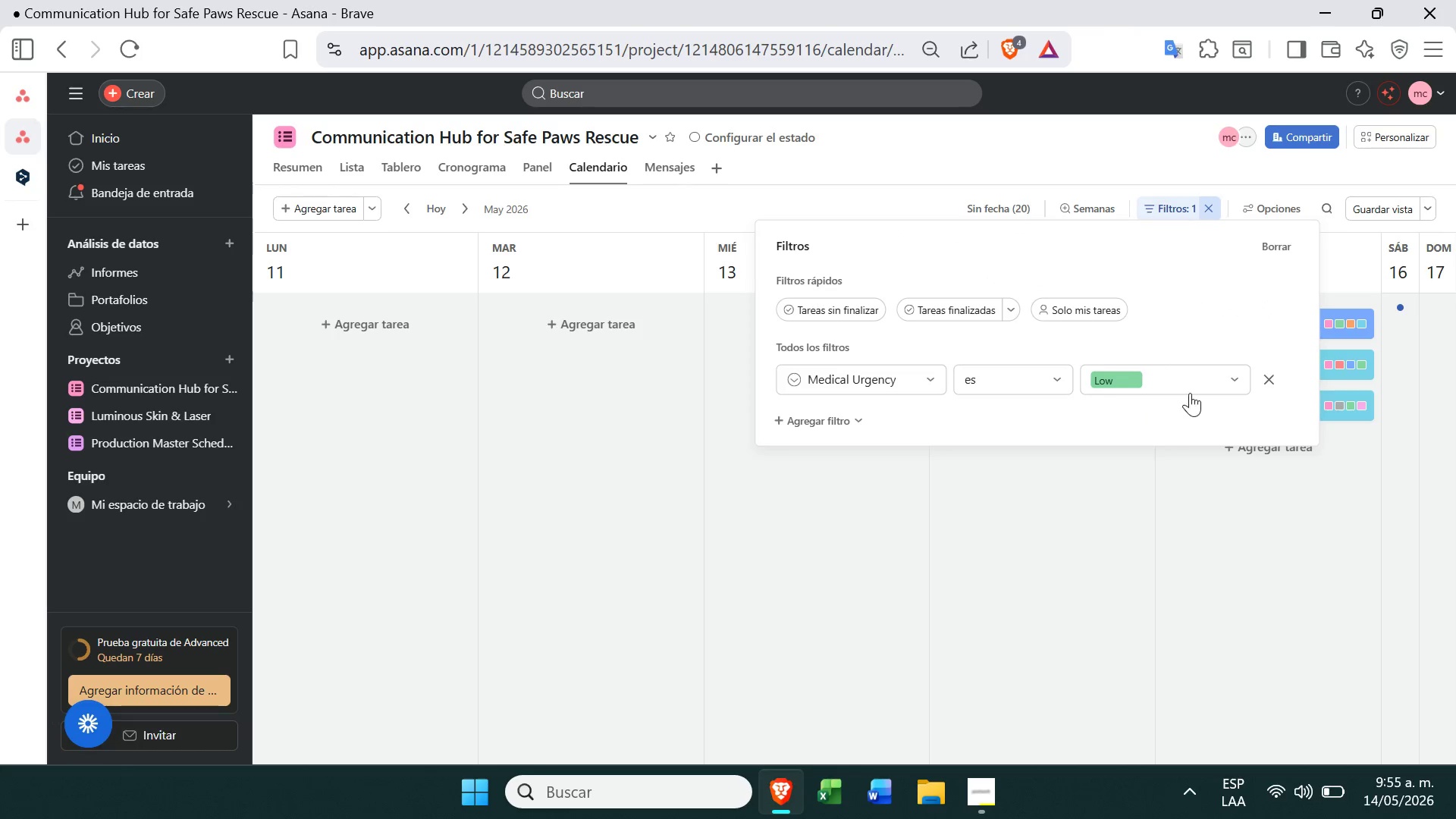 
left_click([1219, 384])
 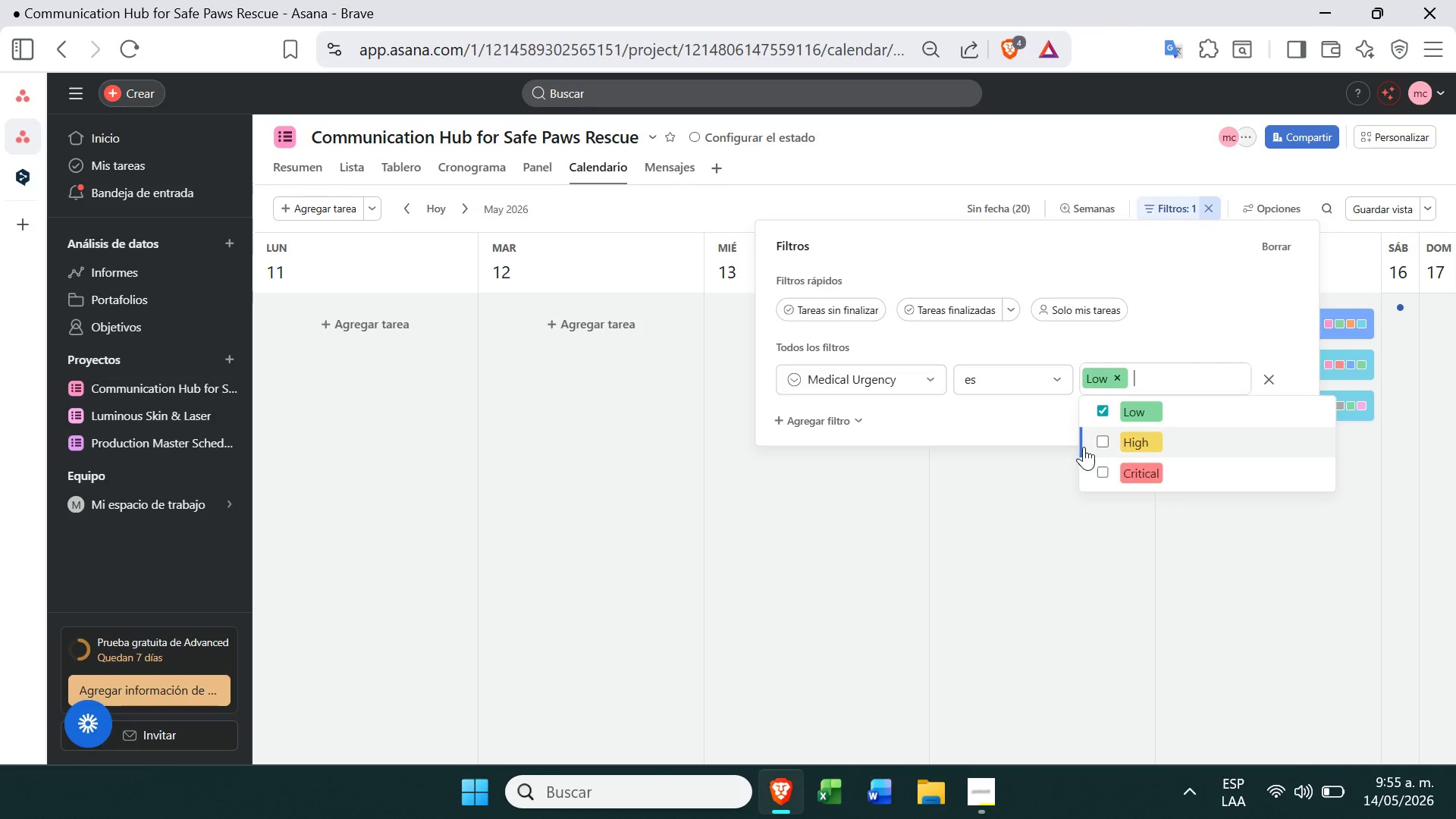 
left_click([1084, 447])
 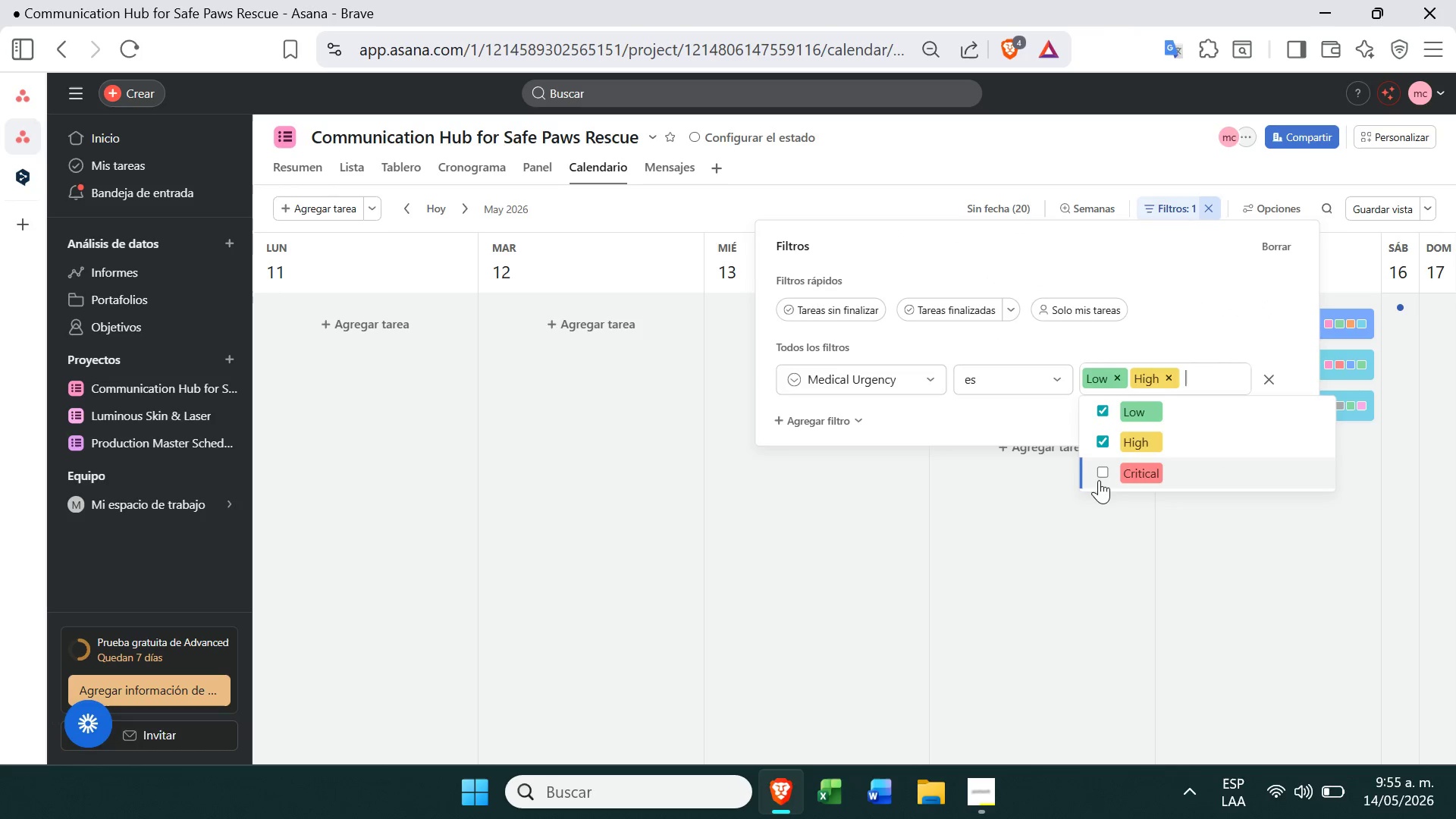 
left_click([1101, 476])
 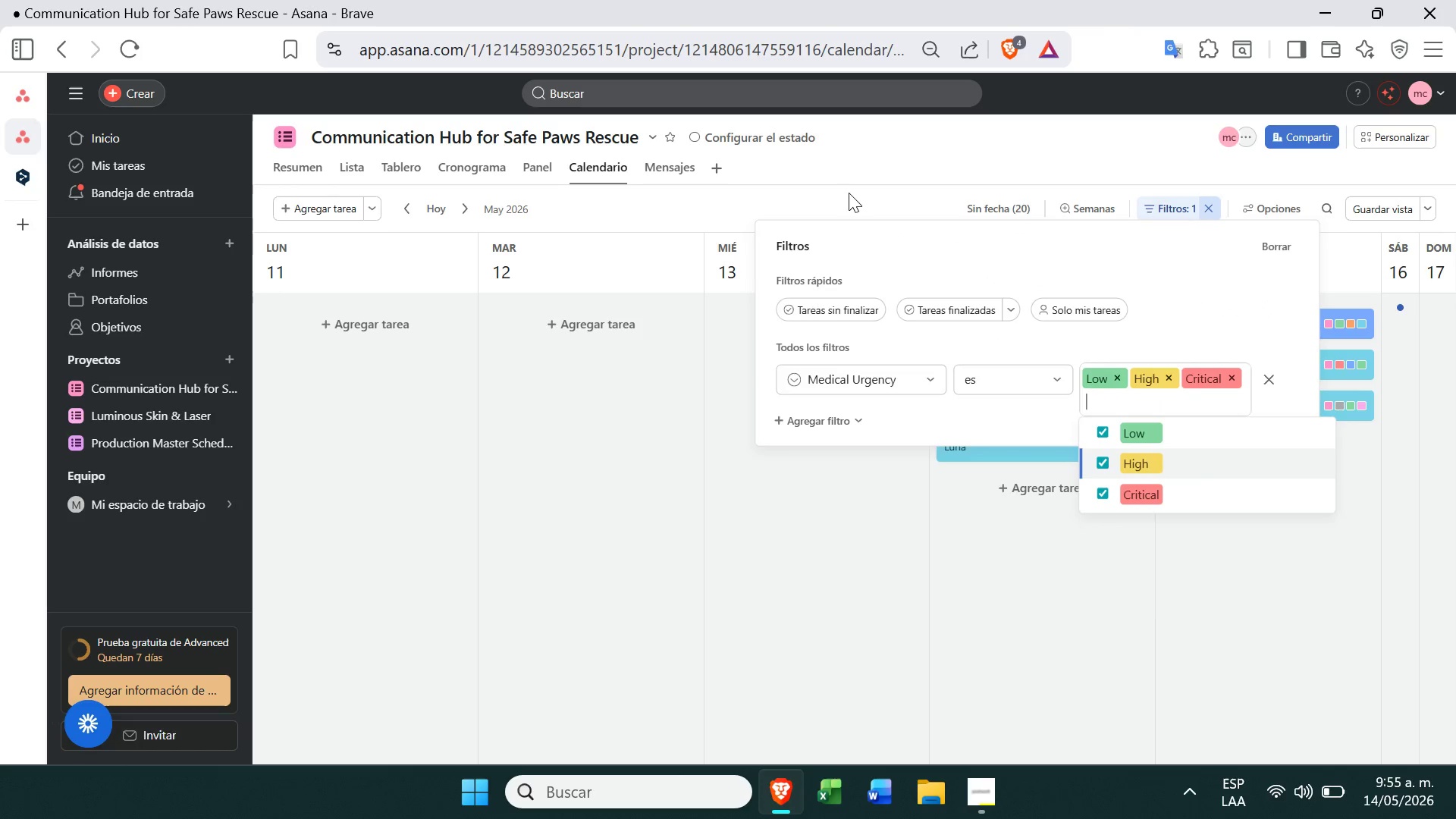 
left_click([849, 192])
 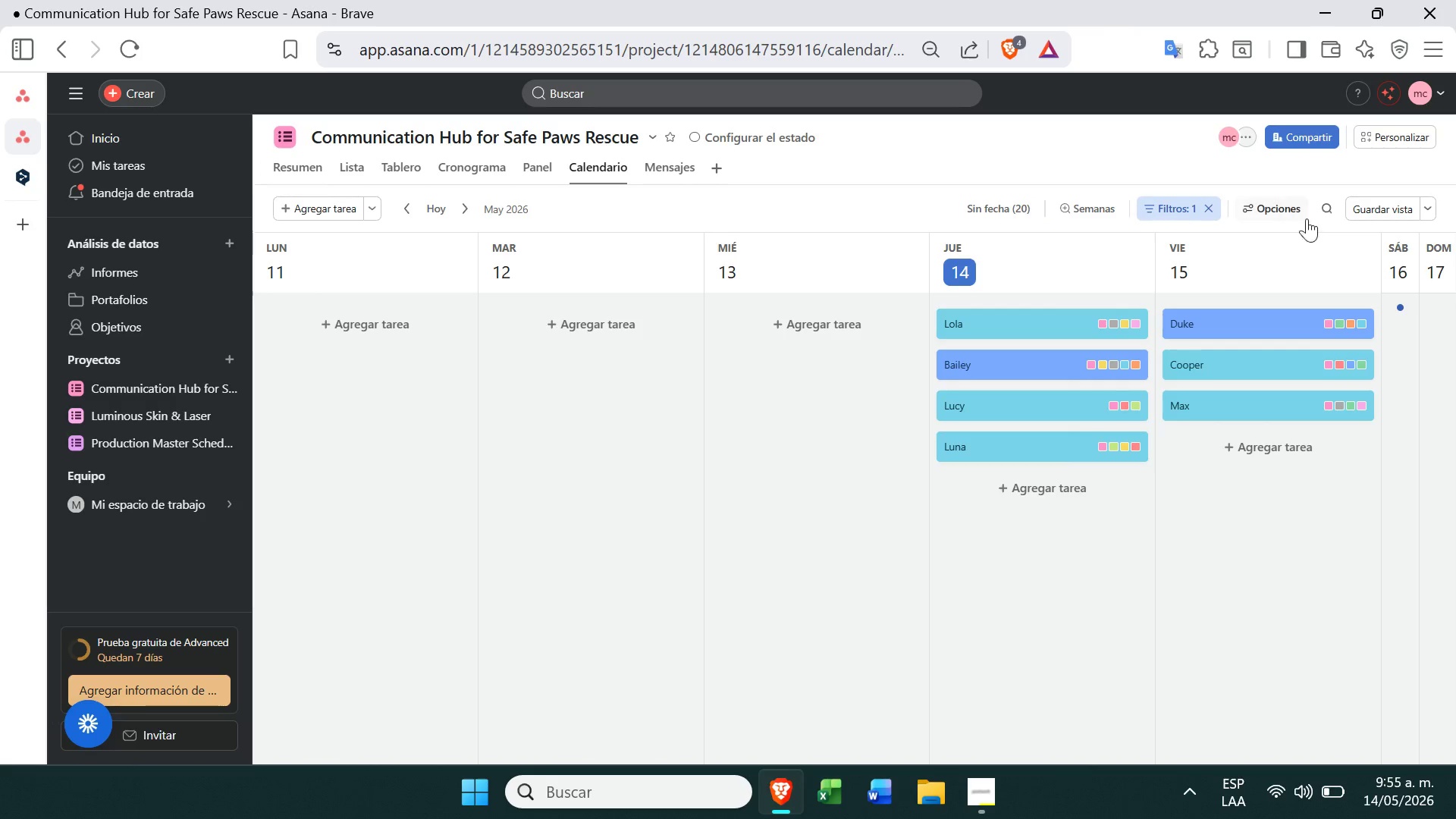 
left_click([1385, 206])
 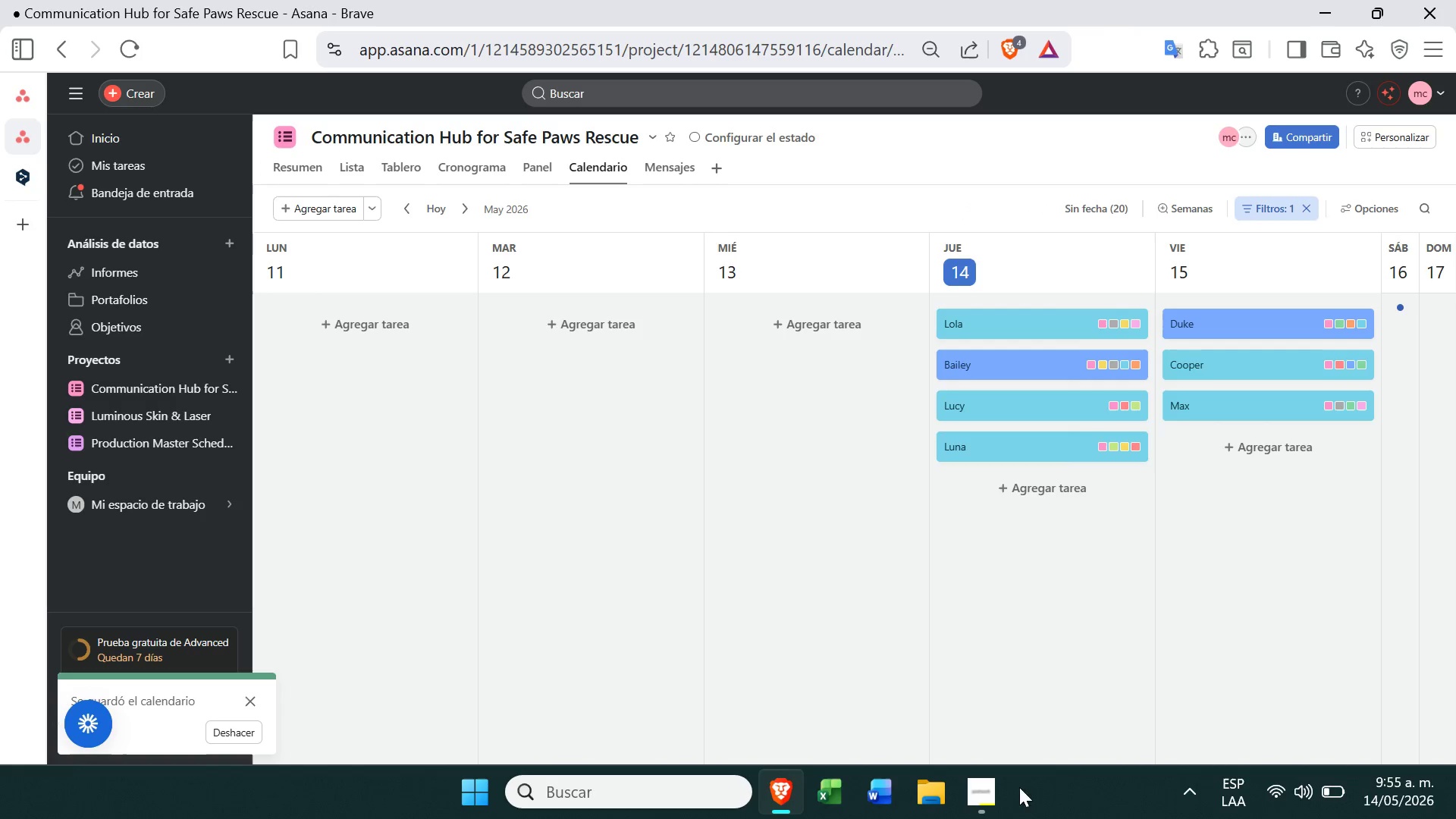 
left_click([990, 795])